 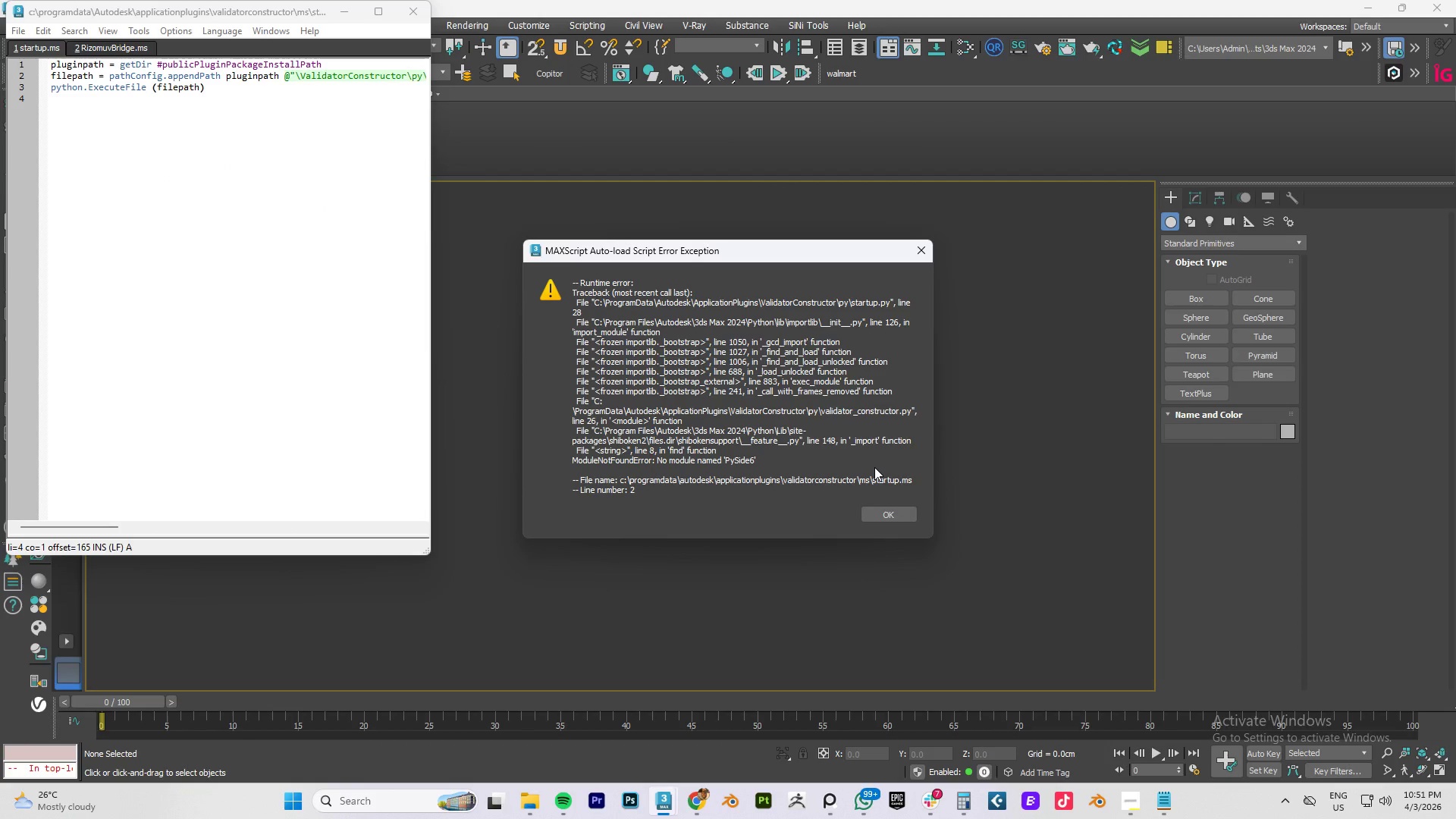 
left_click([880, 509])
 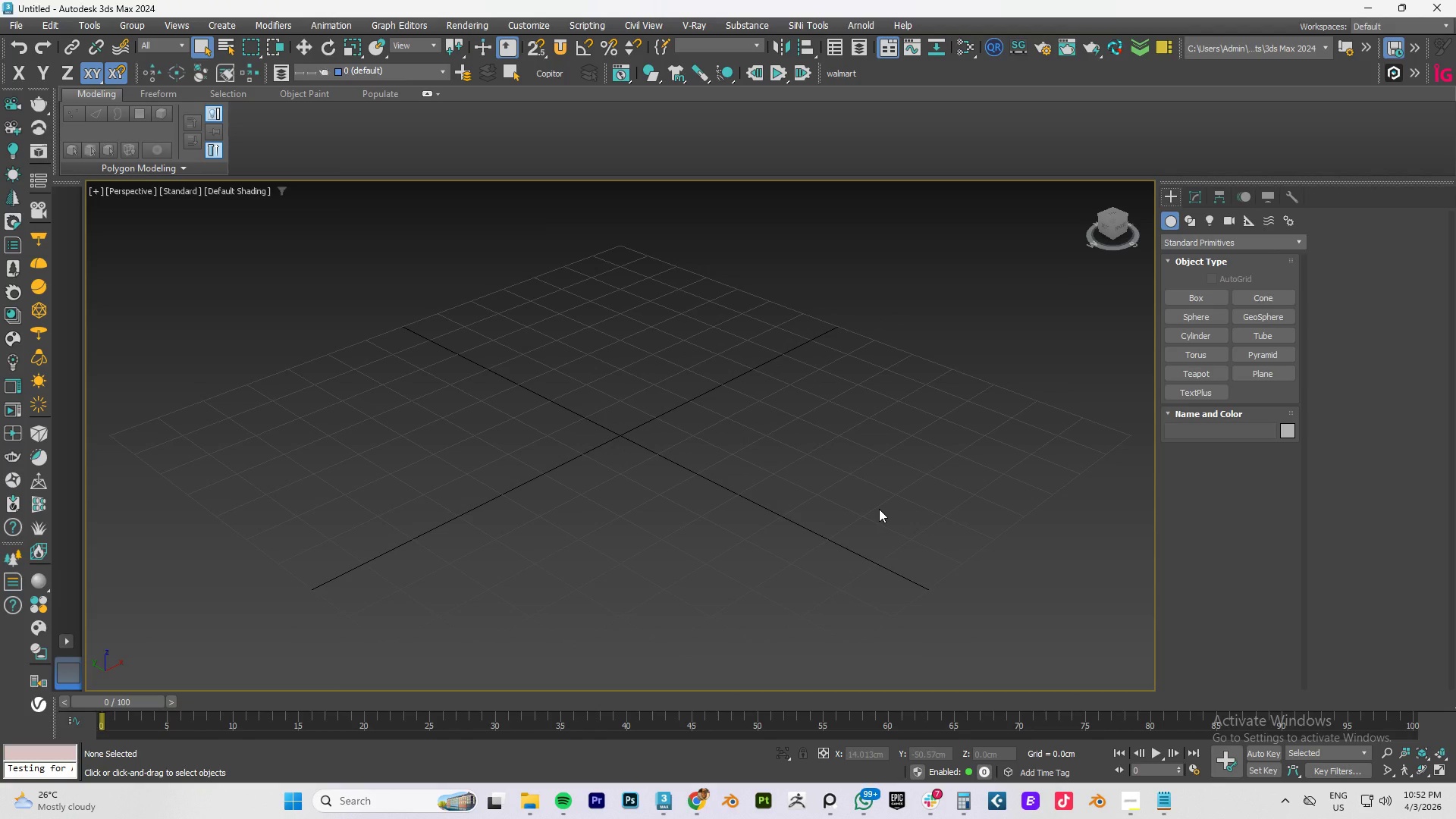 
wait(20.94)
 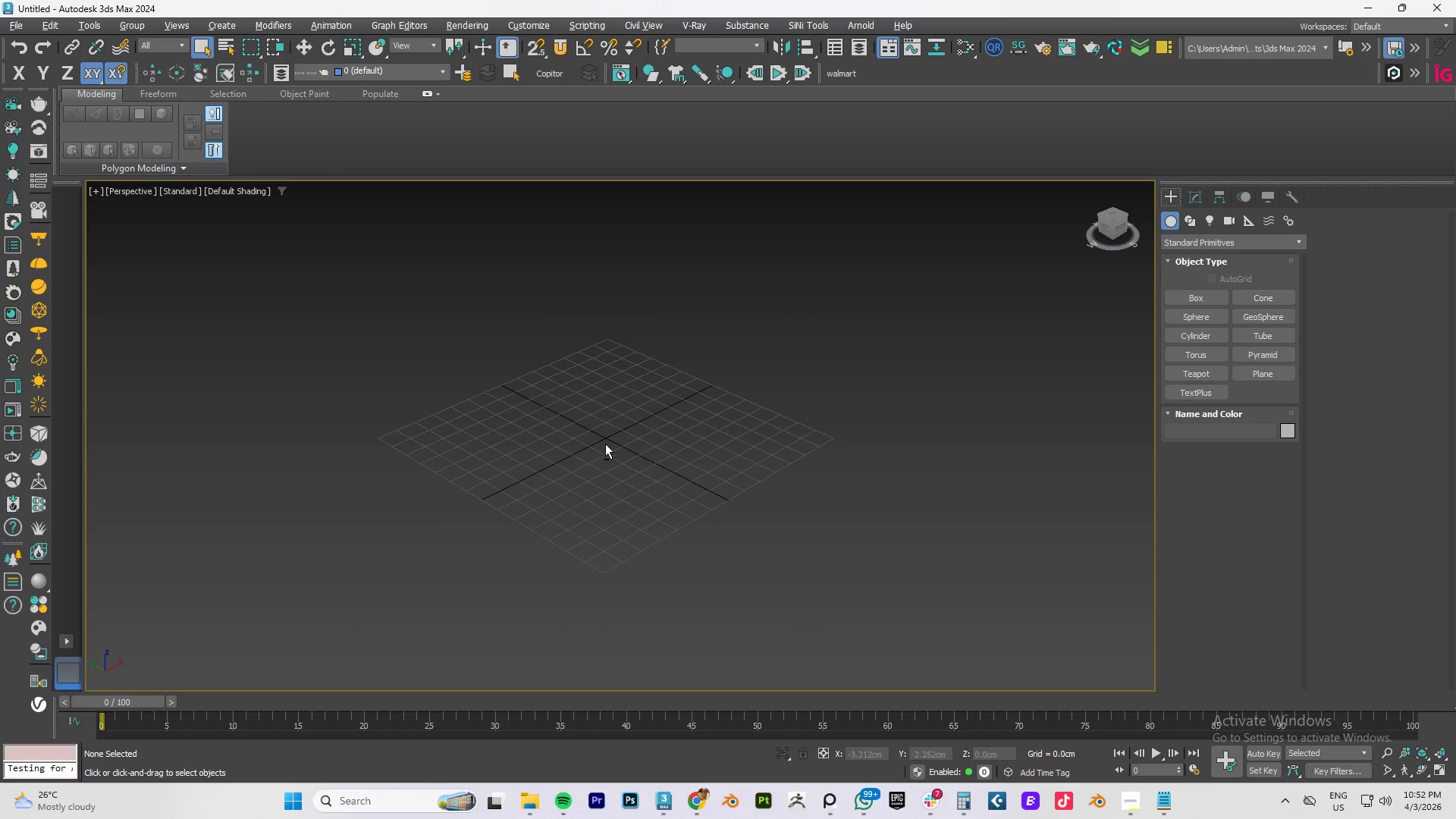 
hold_key(key=AltLeft, duration=0.62)
 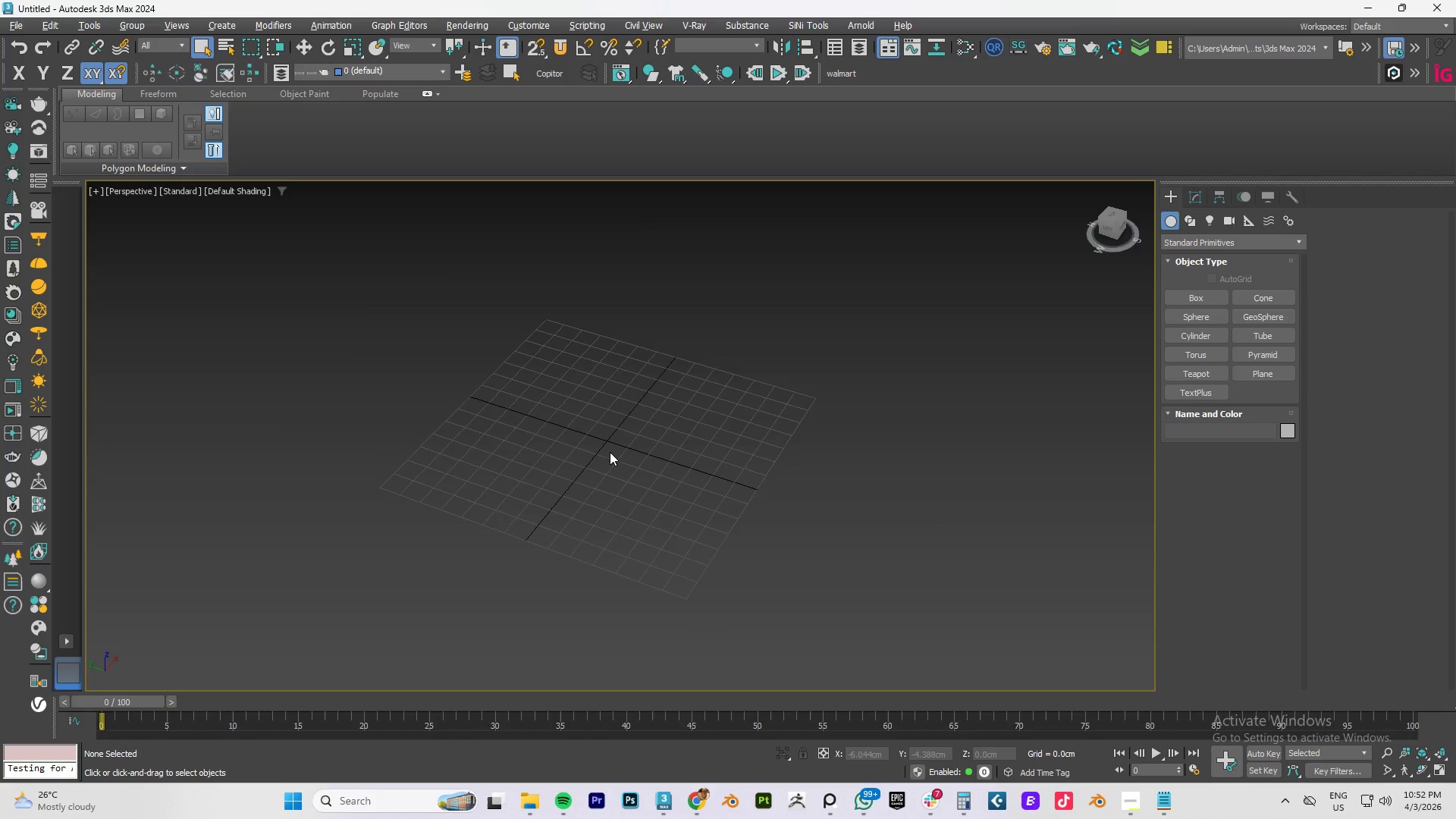 
scroll: coordinate [595, 441], scroll_direction: down, amount: 2.0
 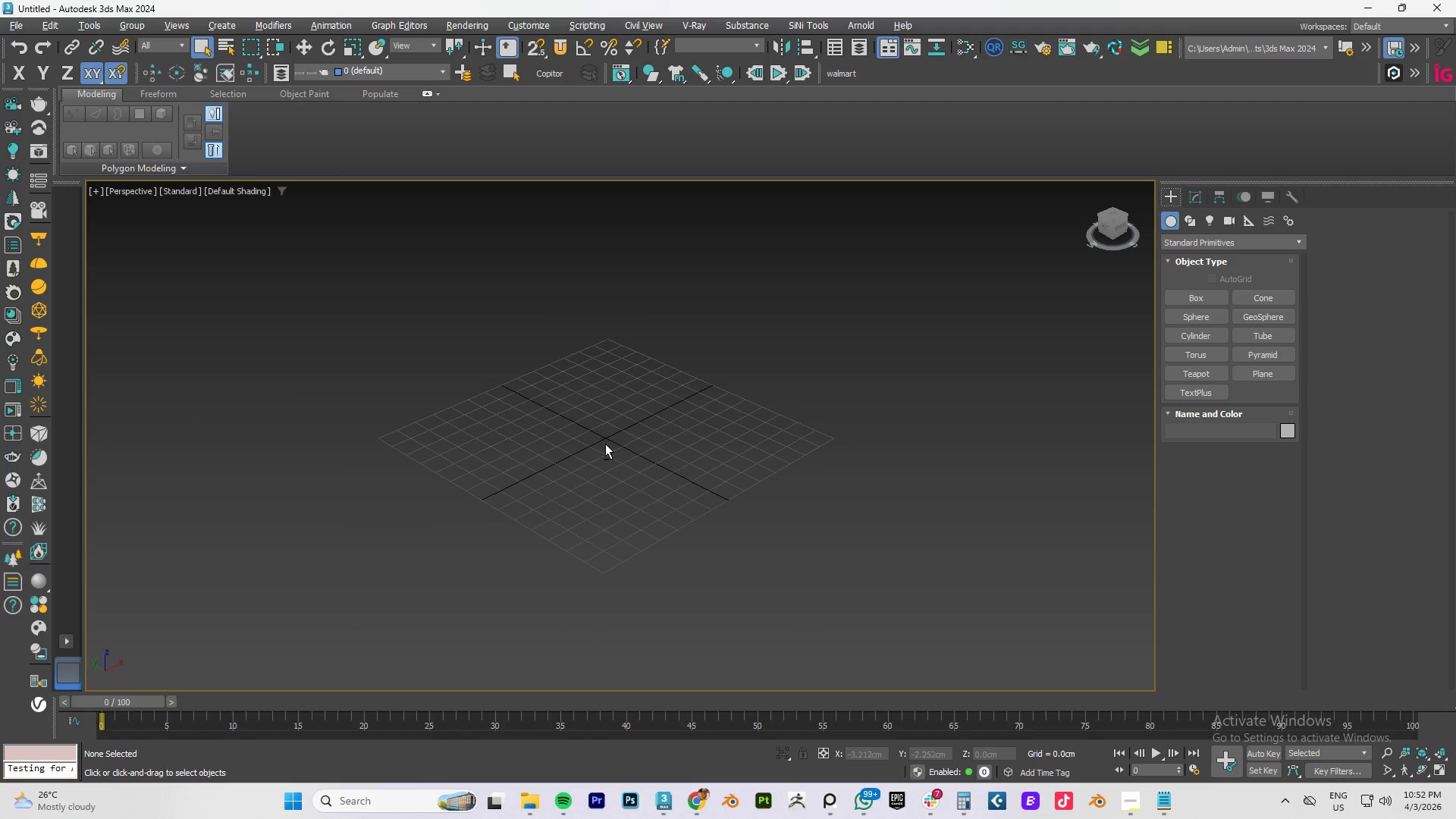 
scroll: coordinate [609, 451], scroll_direction: up, amount: 2.0
 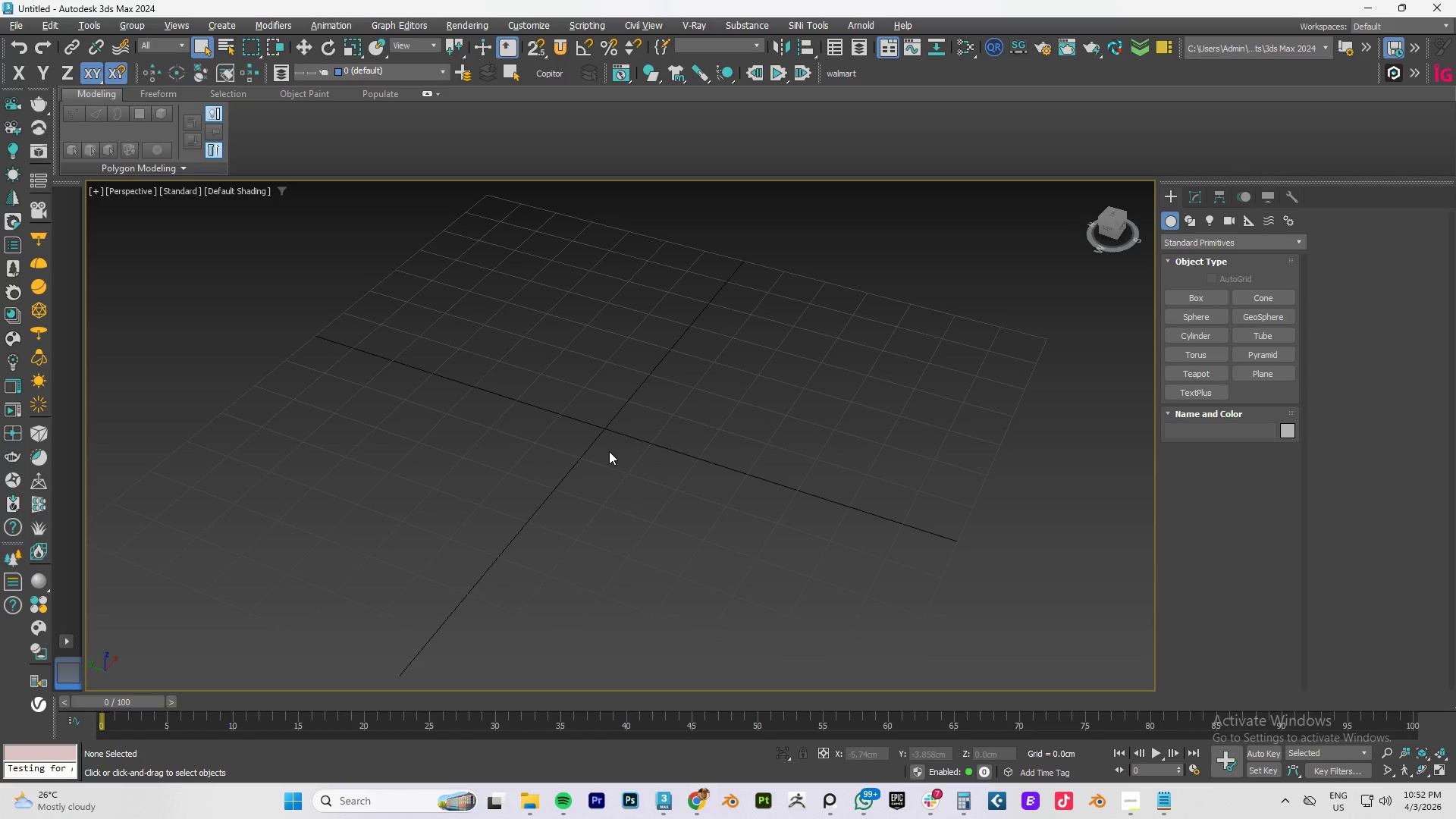 
scroll: coordinate [609, 448], scroll_direction: none, amount: 0.0
 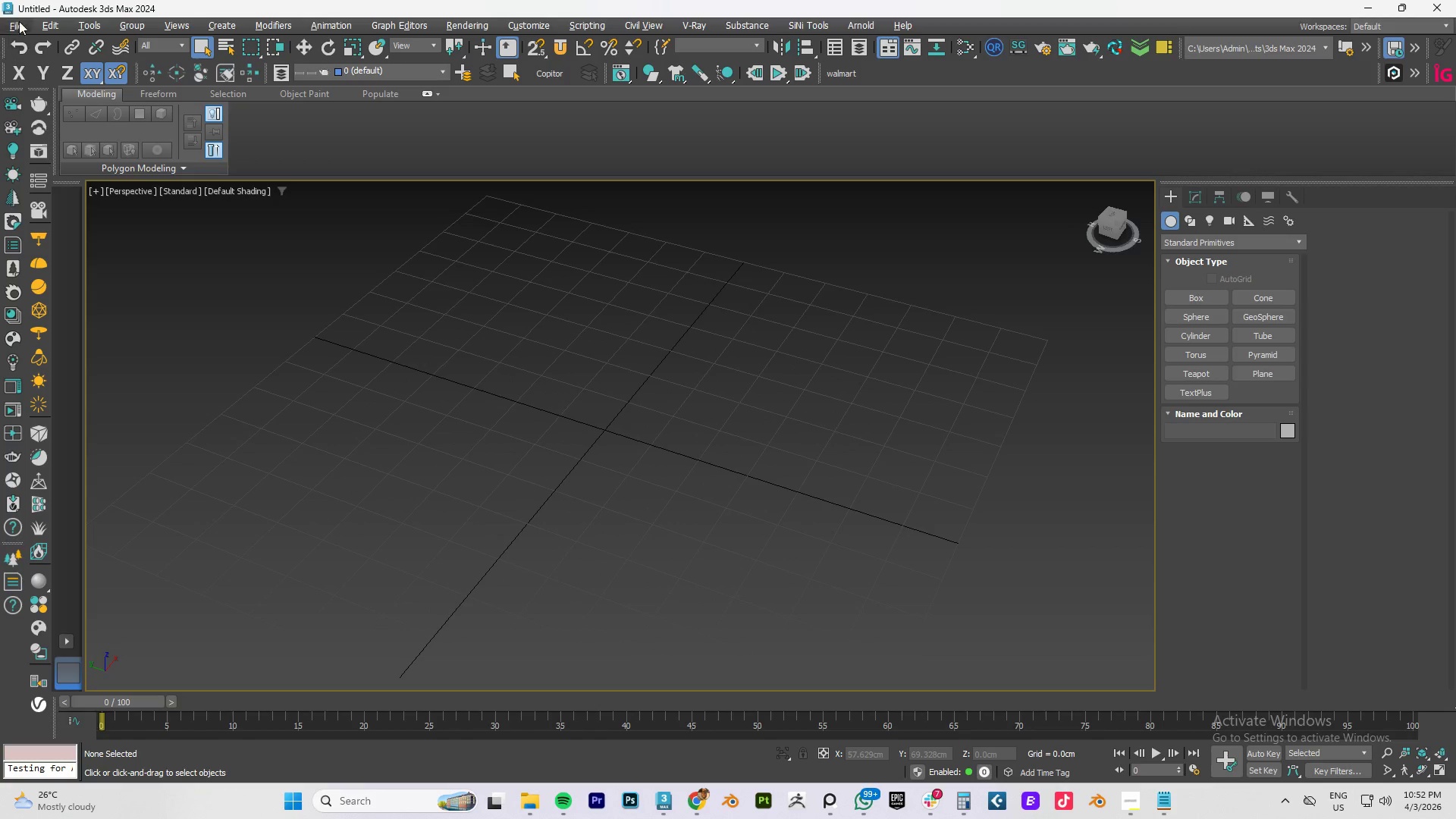 
key(Alt+AltLeft)
 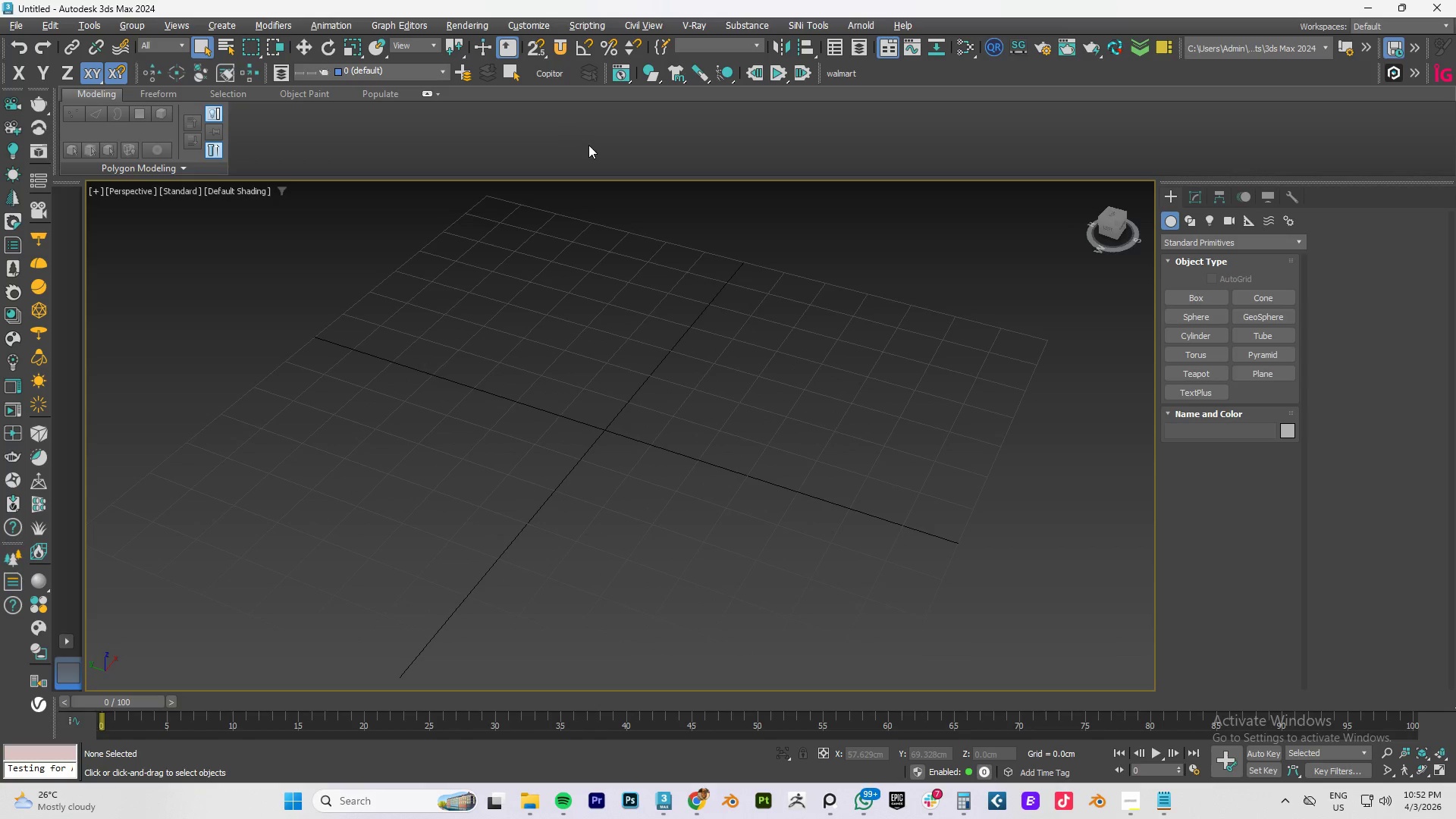 
key(Alt+Tab)